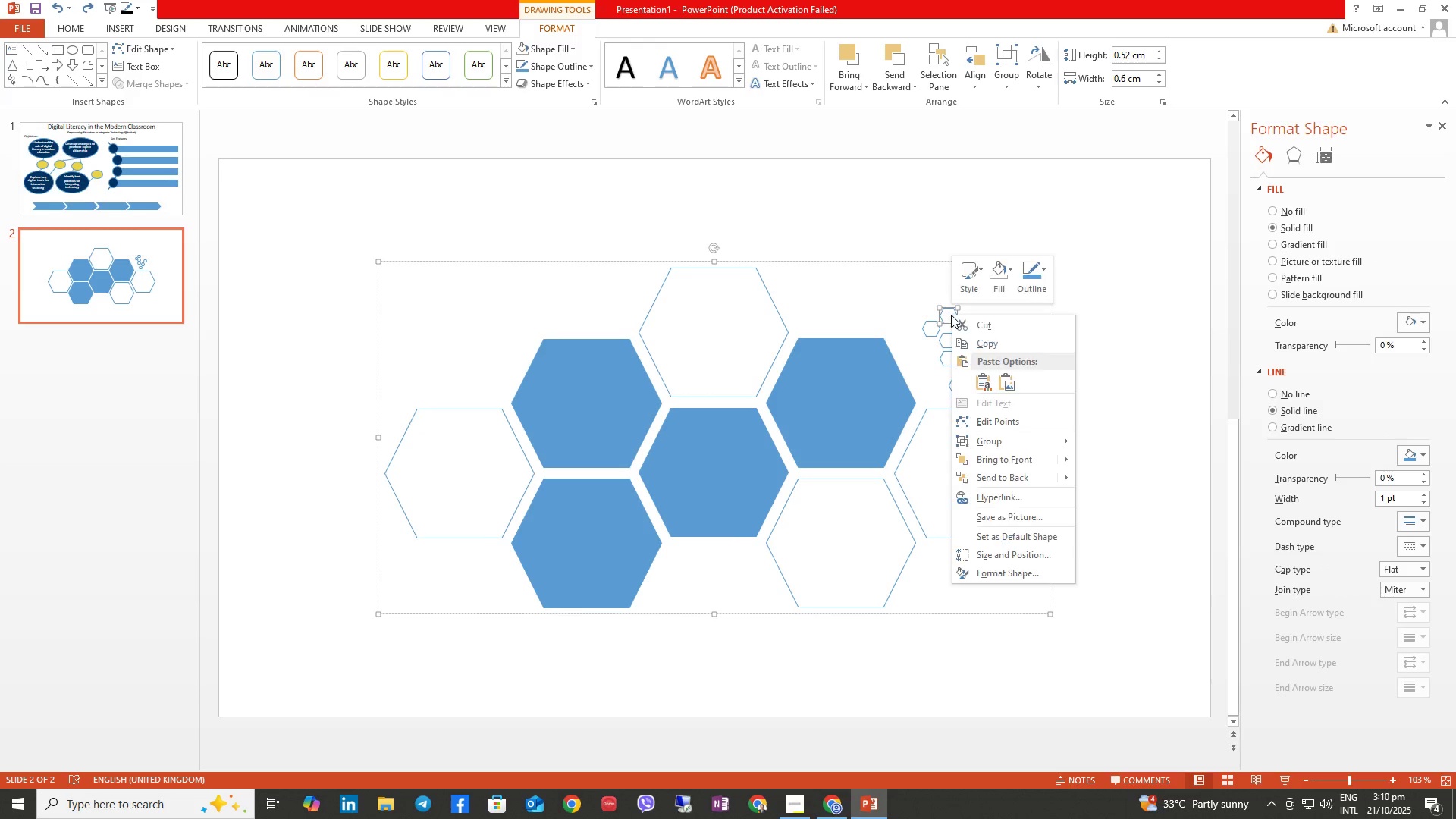 
right_click([951, 315])
 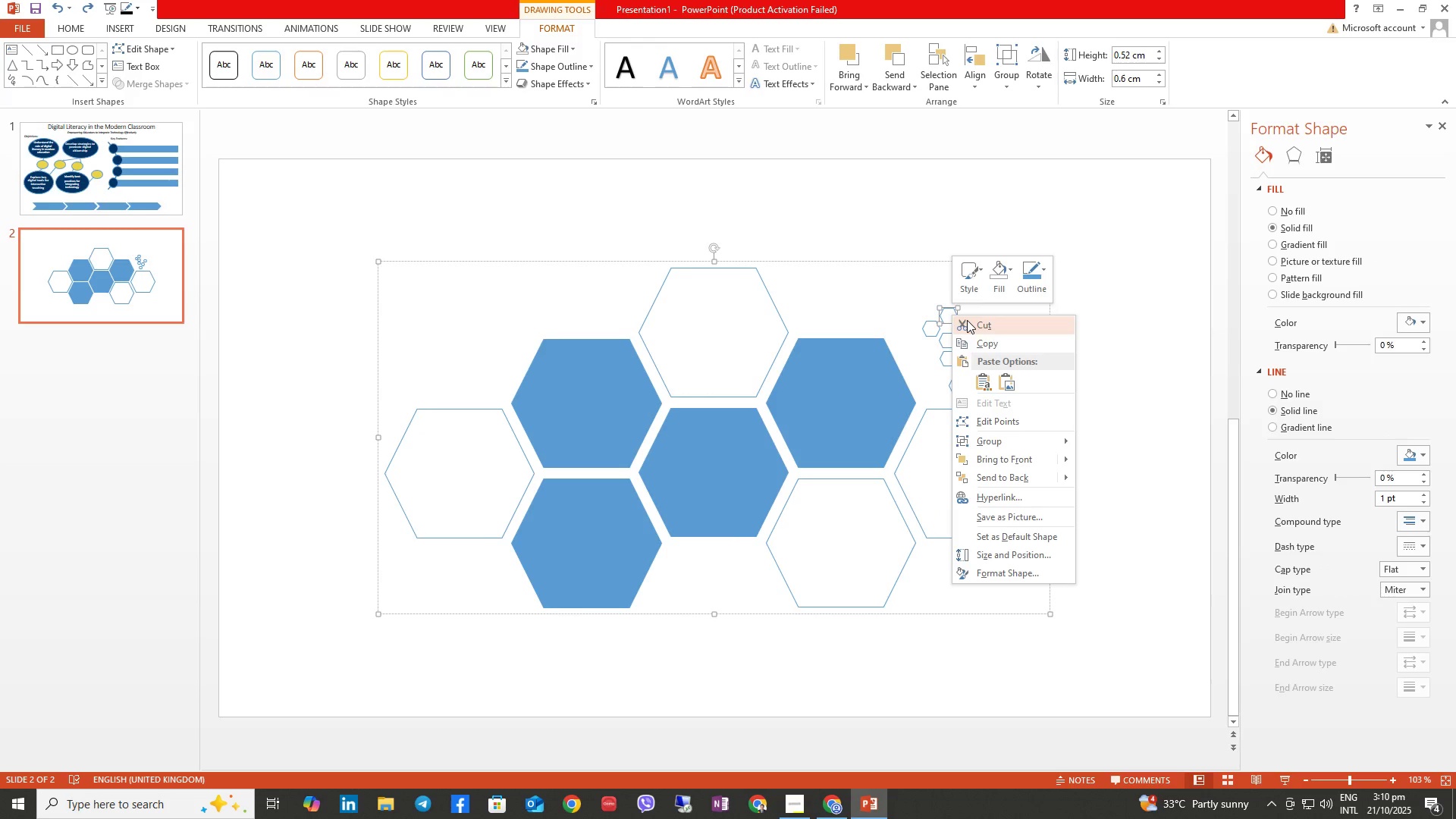 
key(T)
 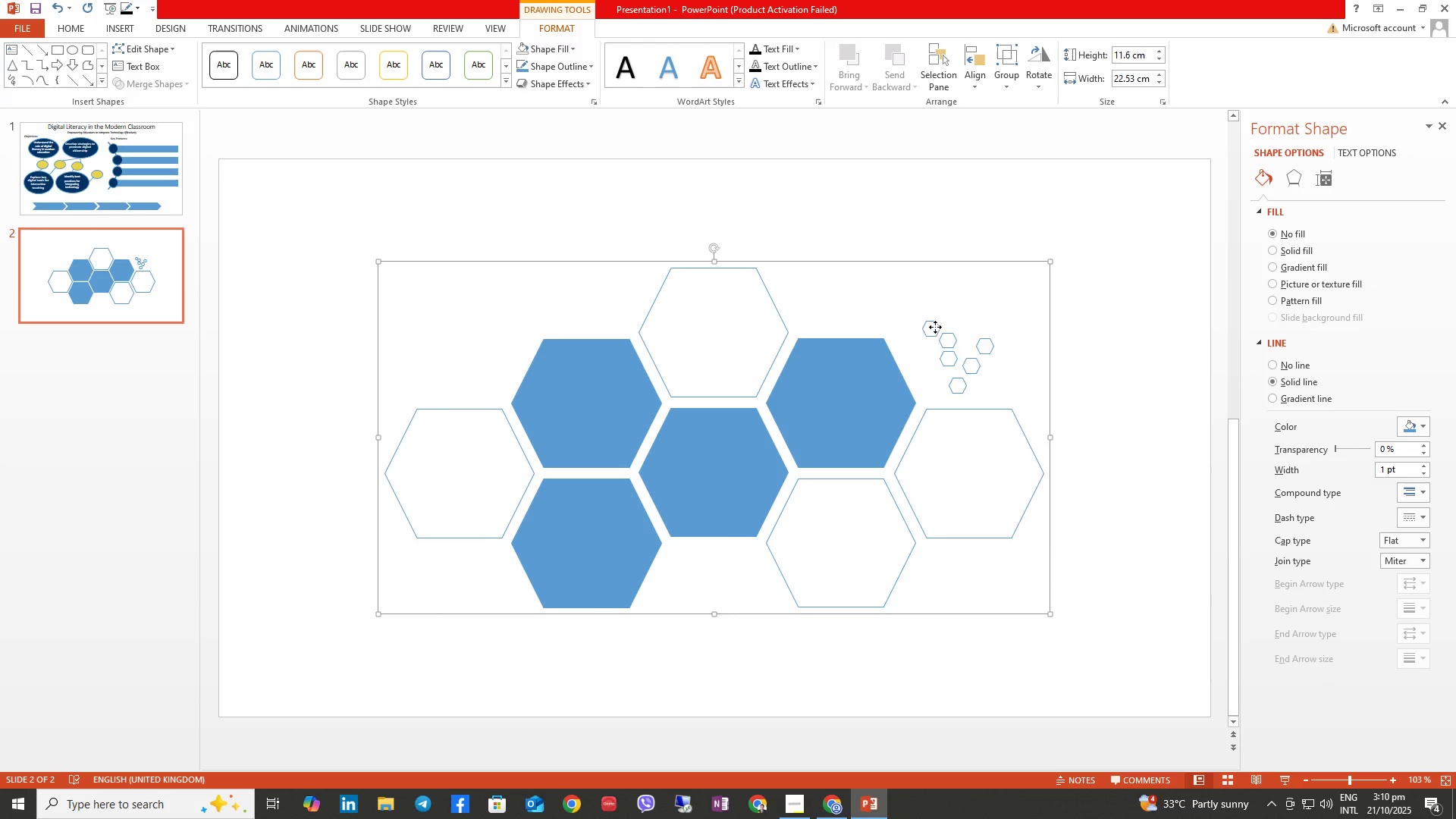 
double_click([935, 325])
 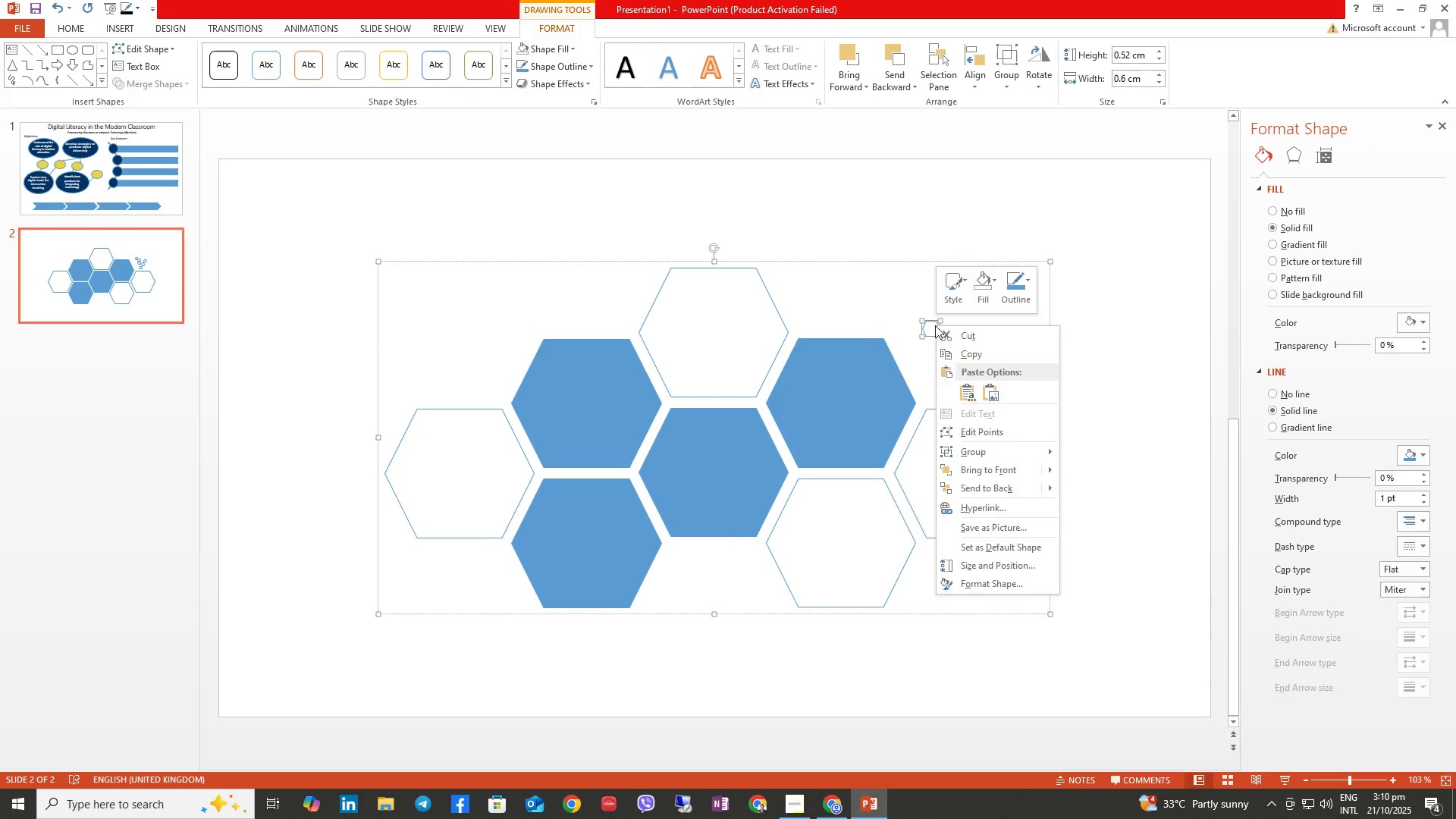 
key(T)
 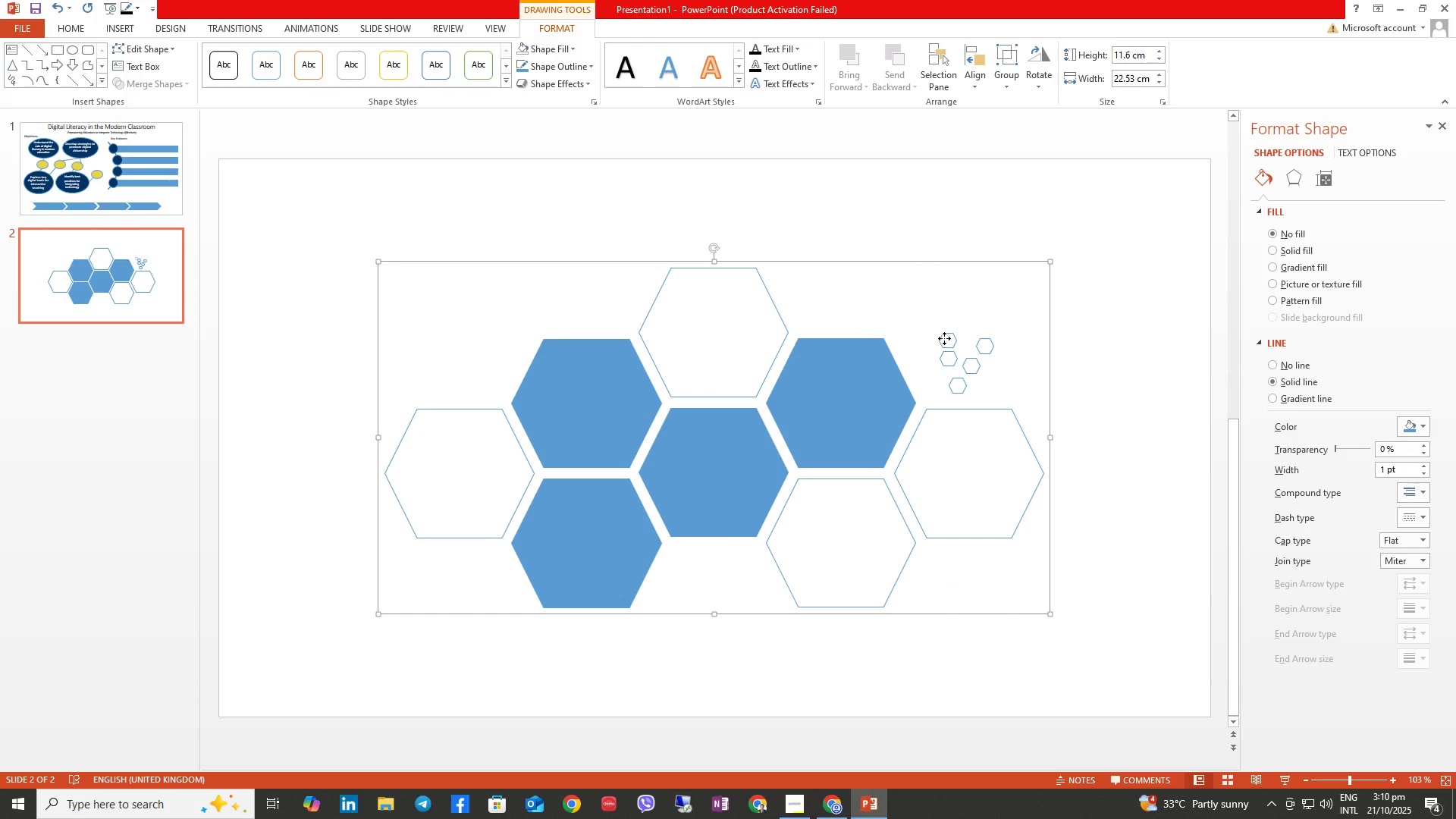 
right_click([944, 338])
 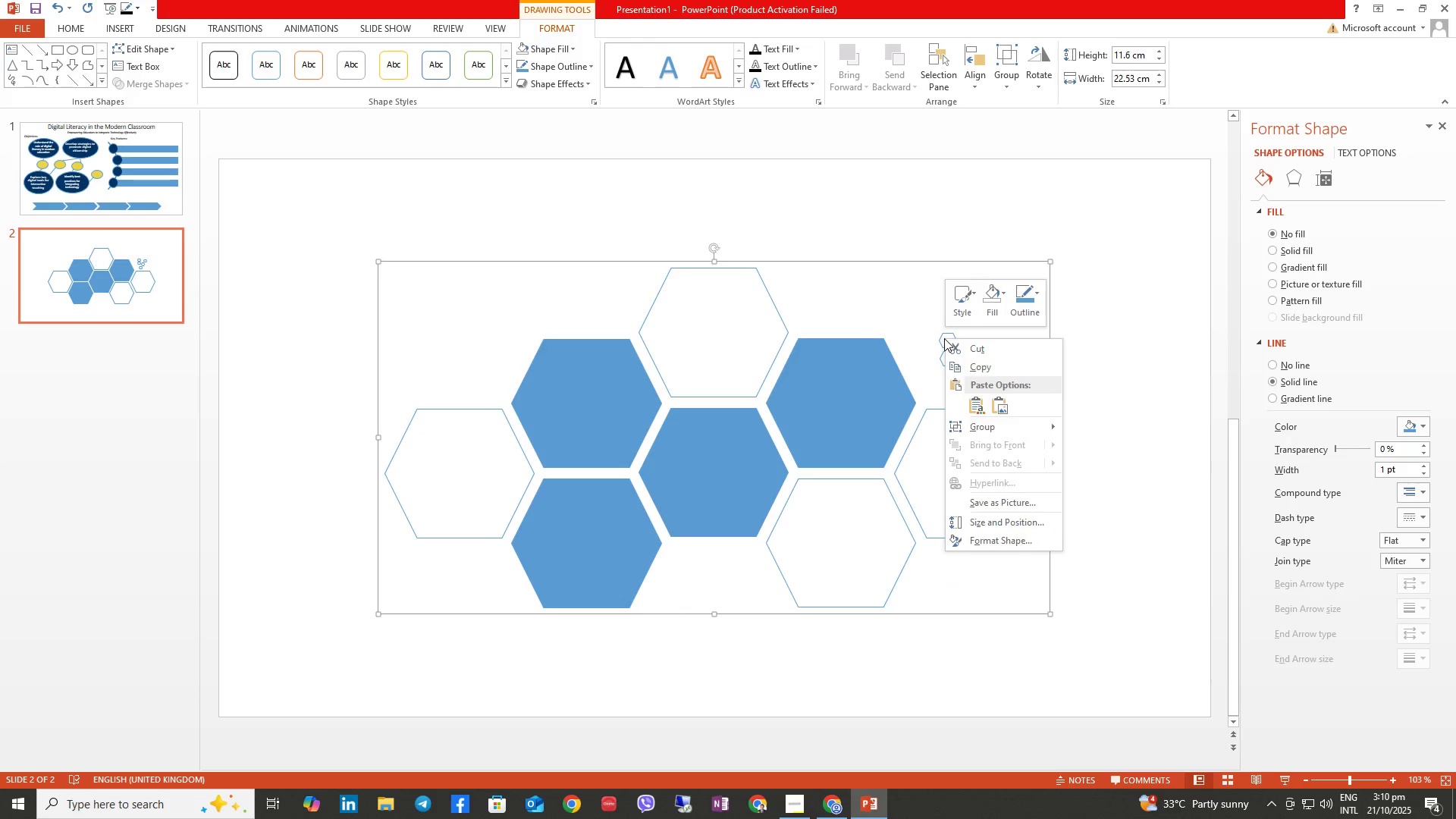 
key(T)
 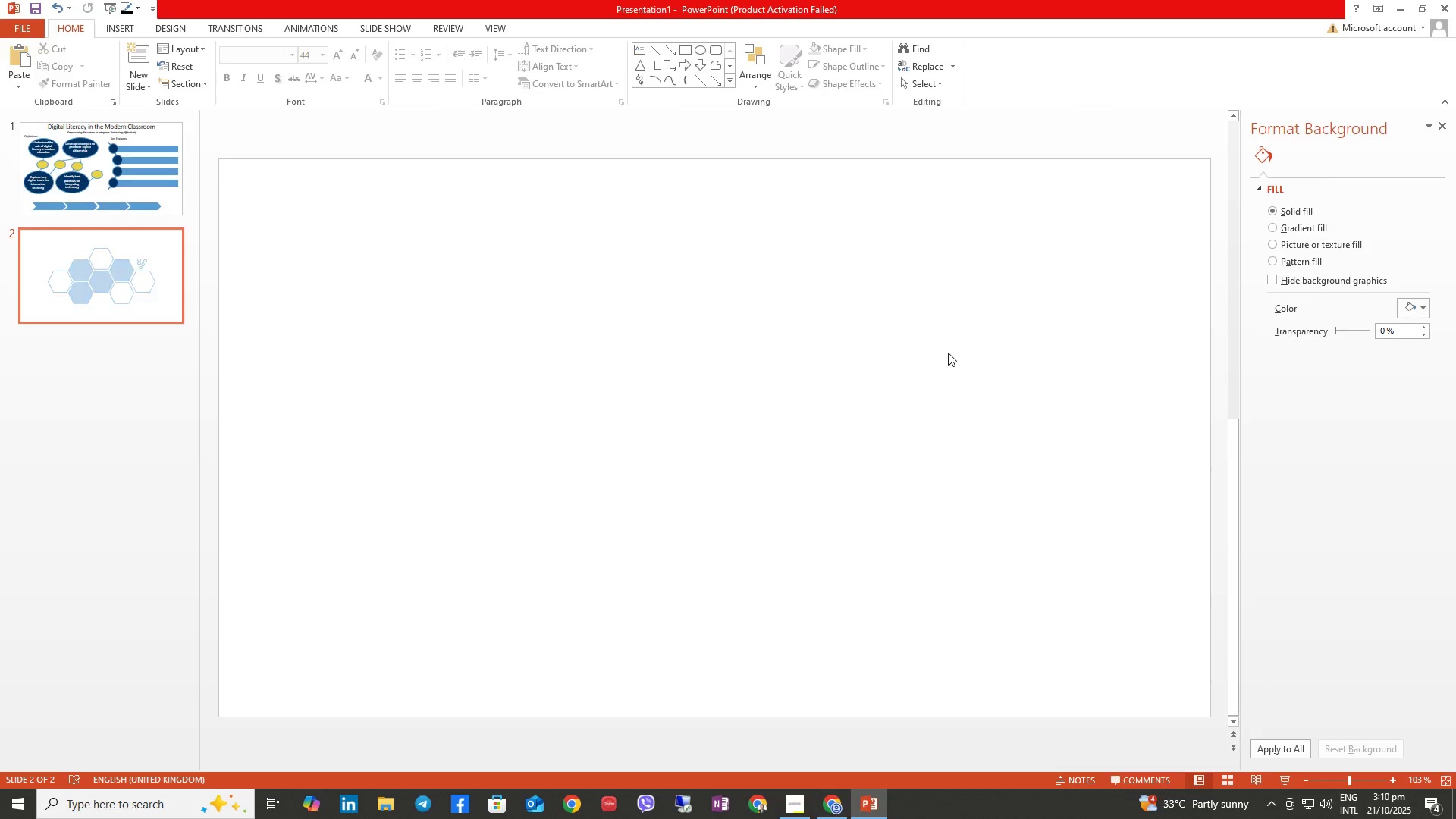 
key(Control+Z)
 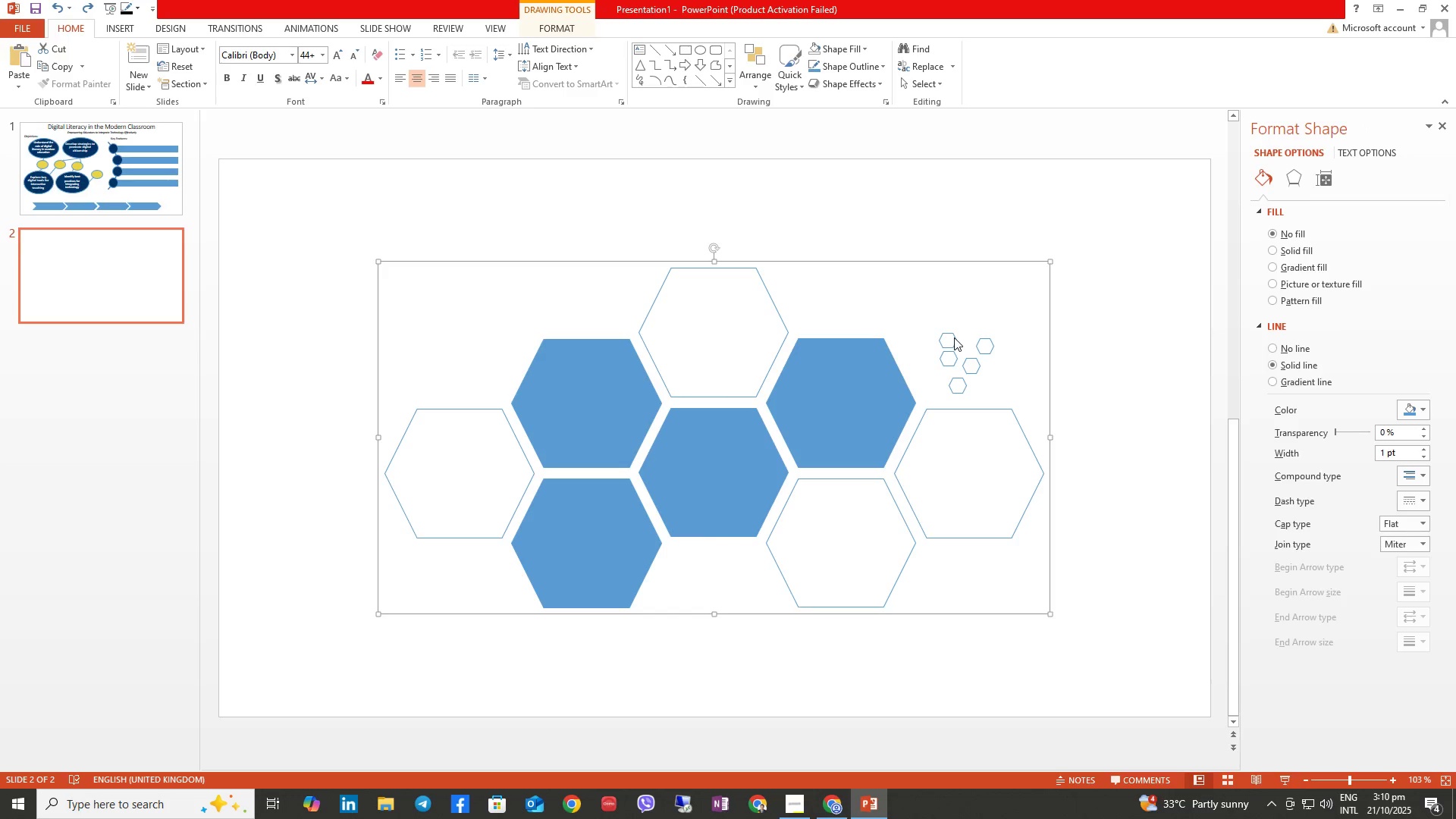 
double_click([954, 337])
 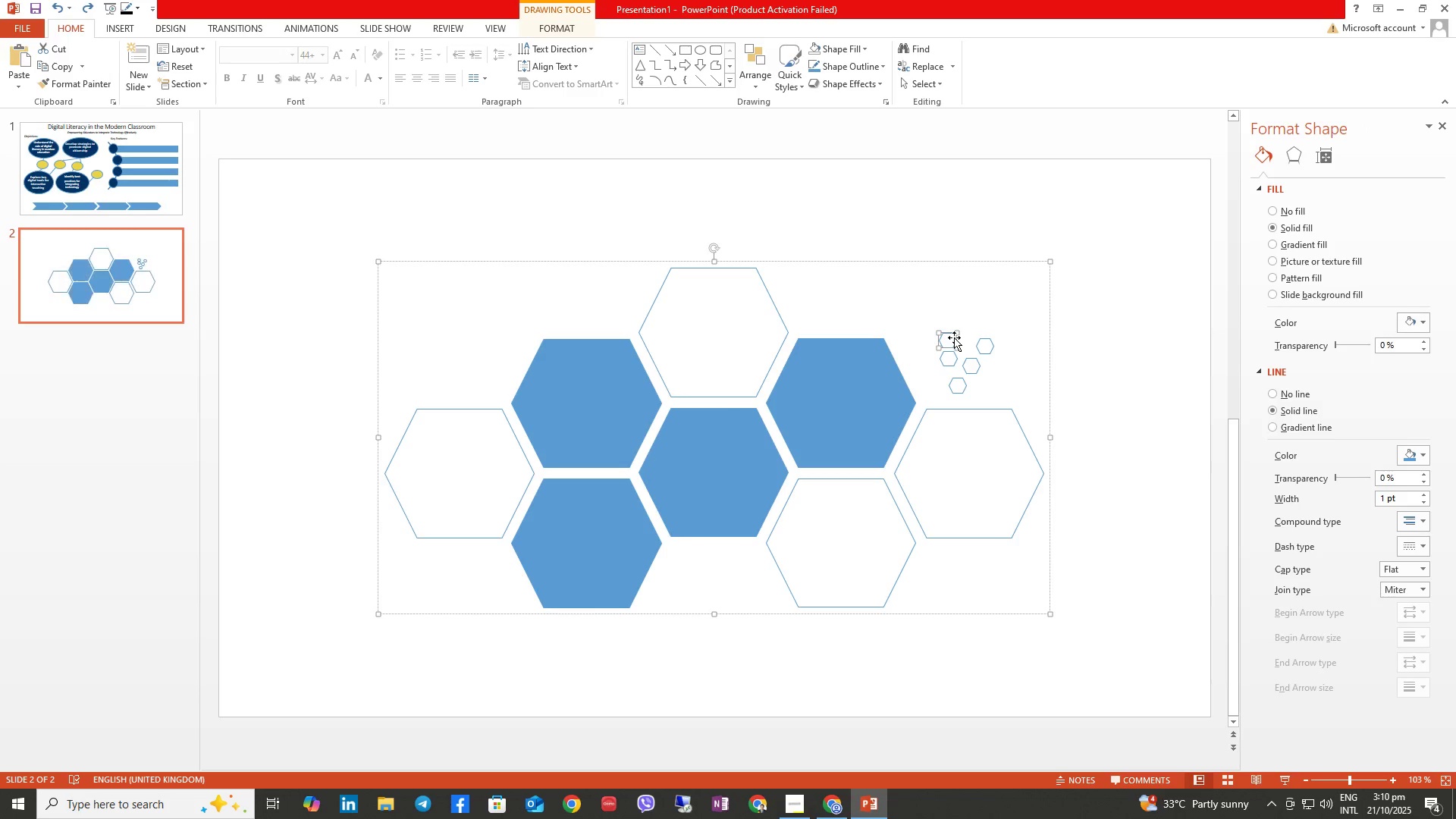 
right_click([954, 337])
 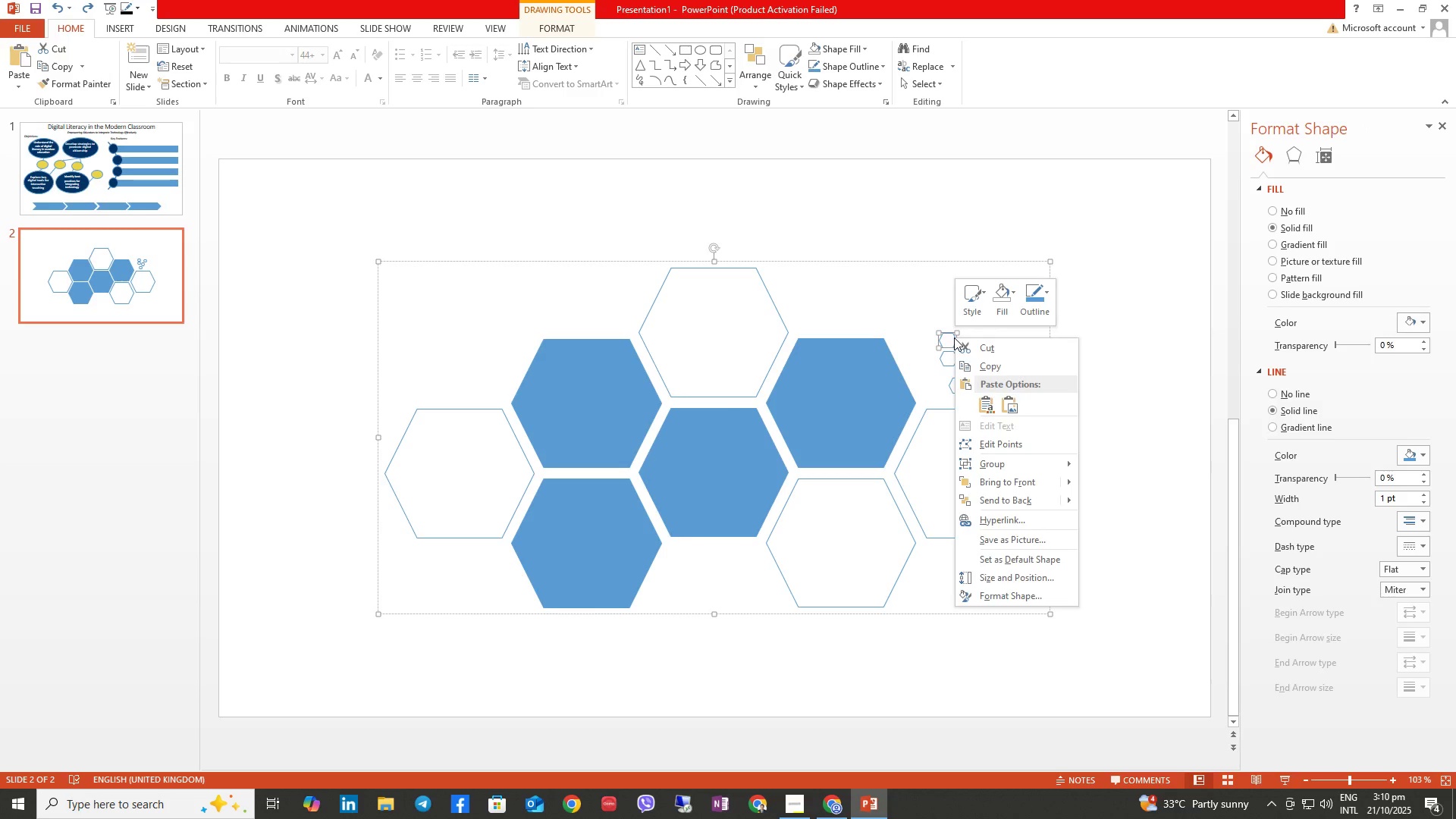 
key(T)
 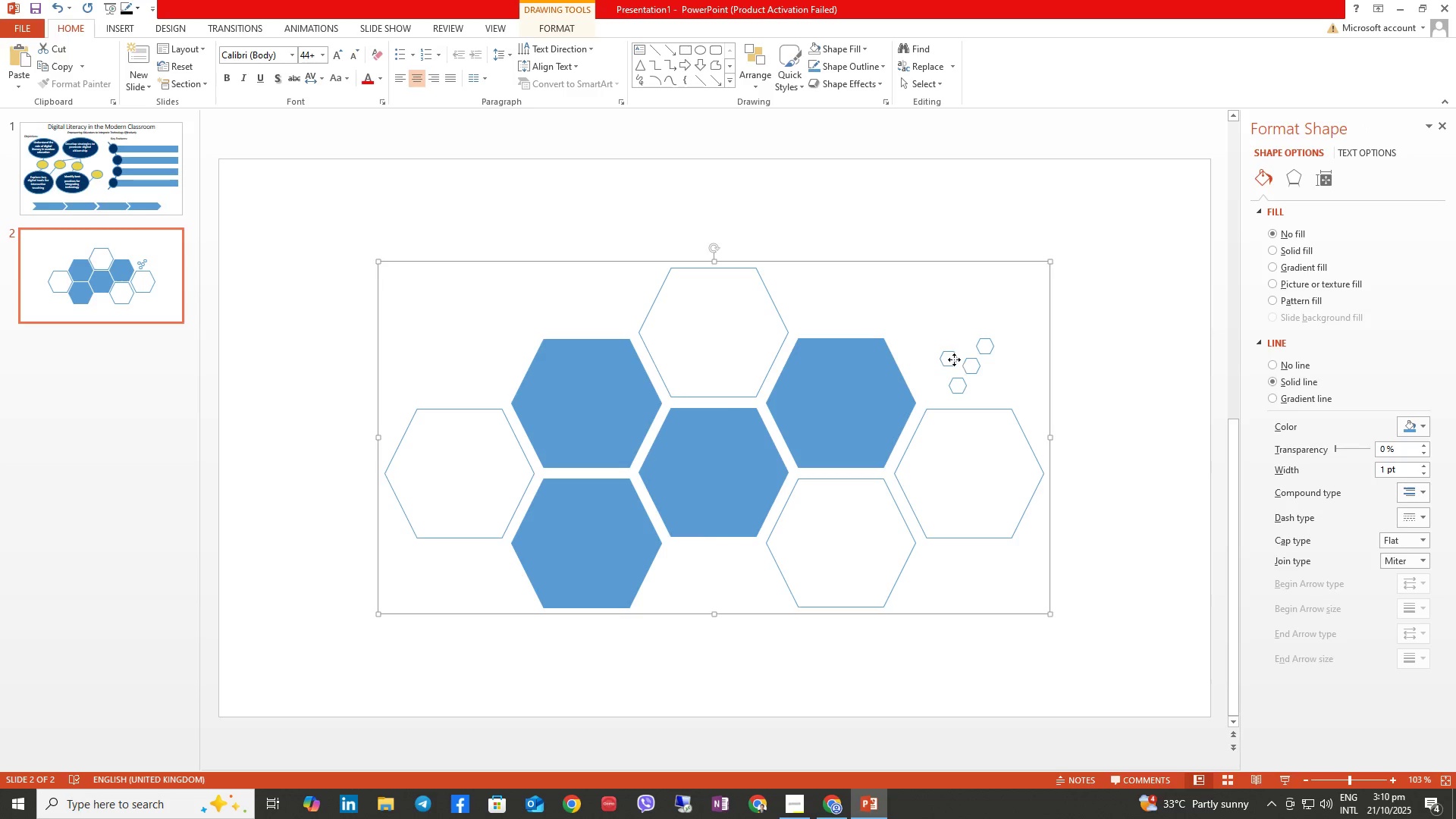 
double_click([954, 359])
 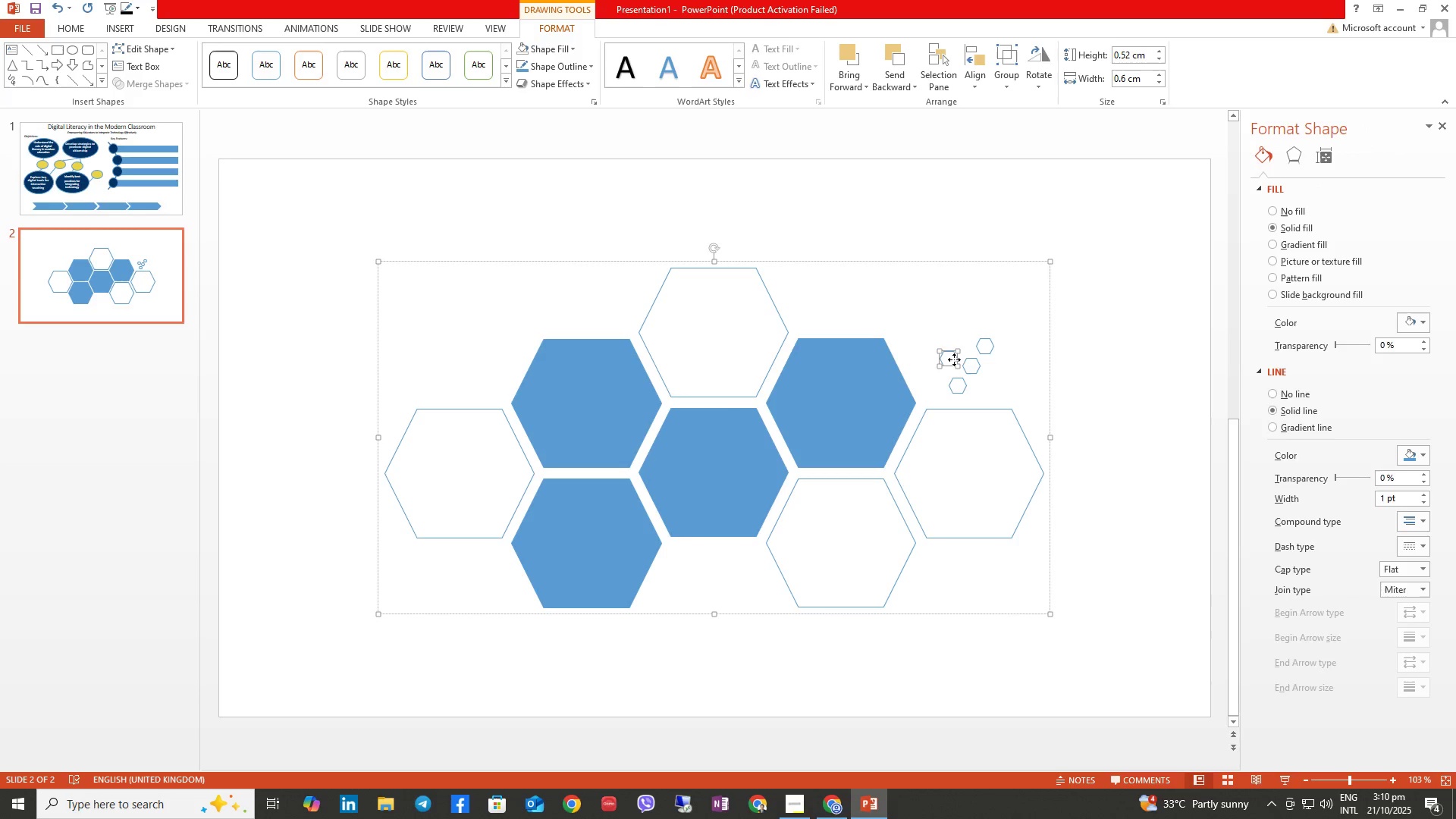 
right_click([954, 359])
 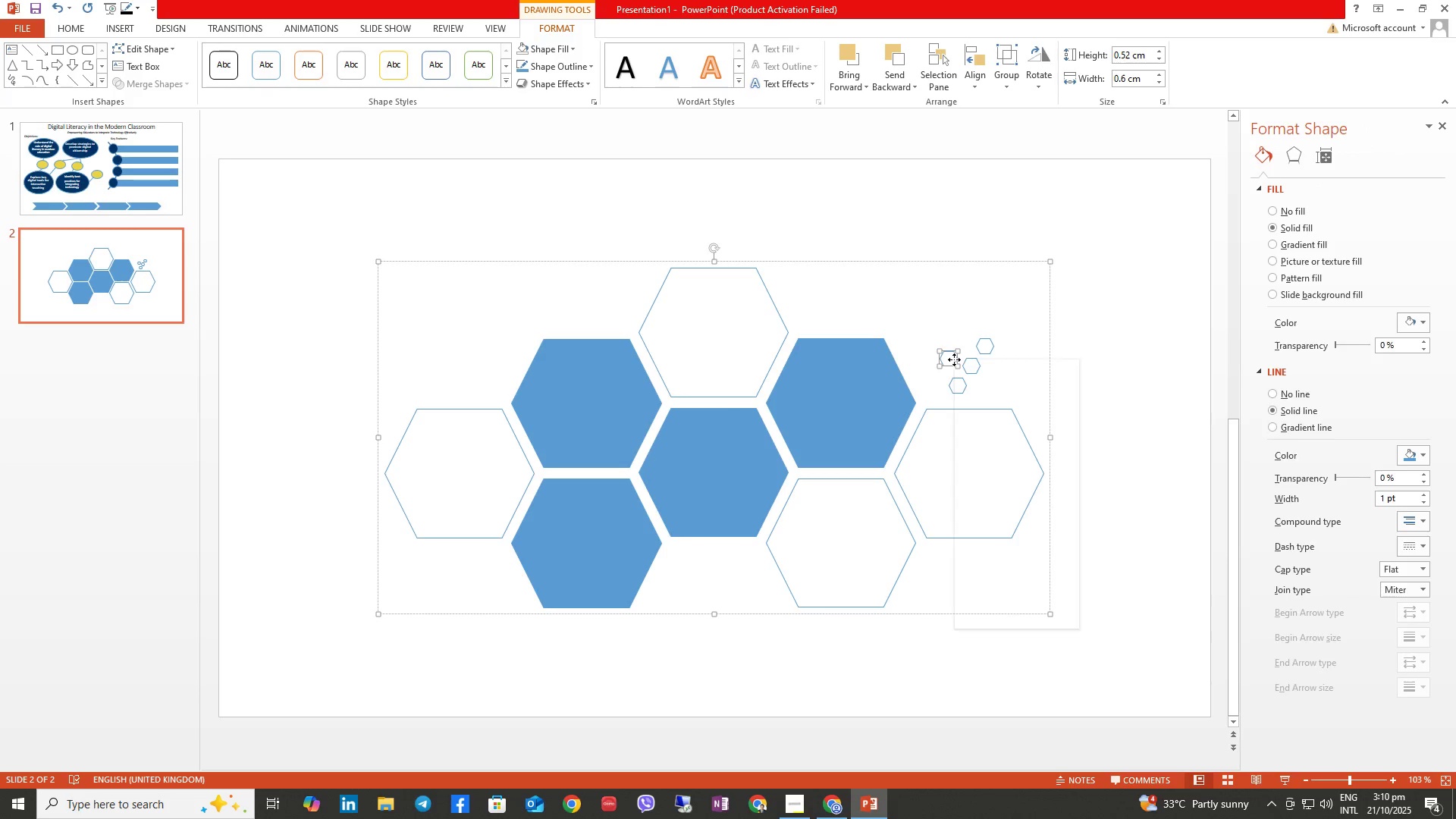 
key(T)
 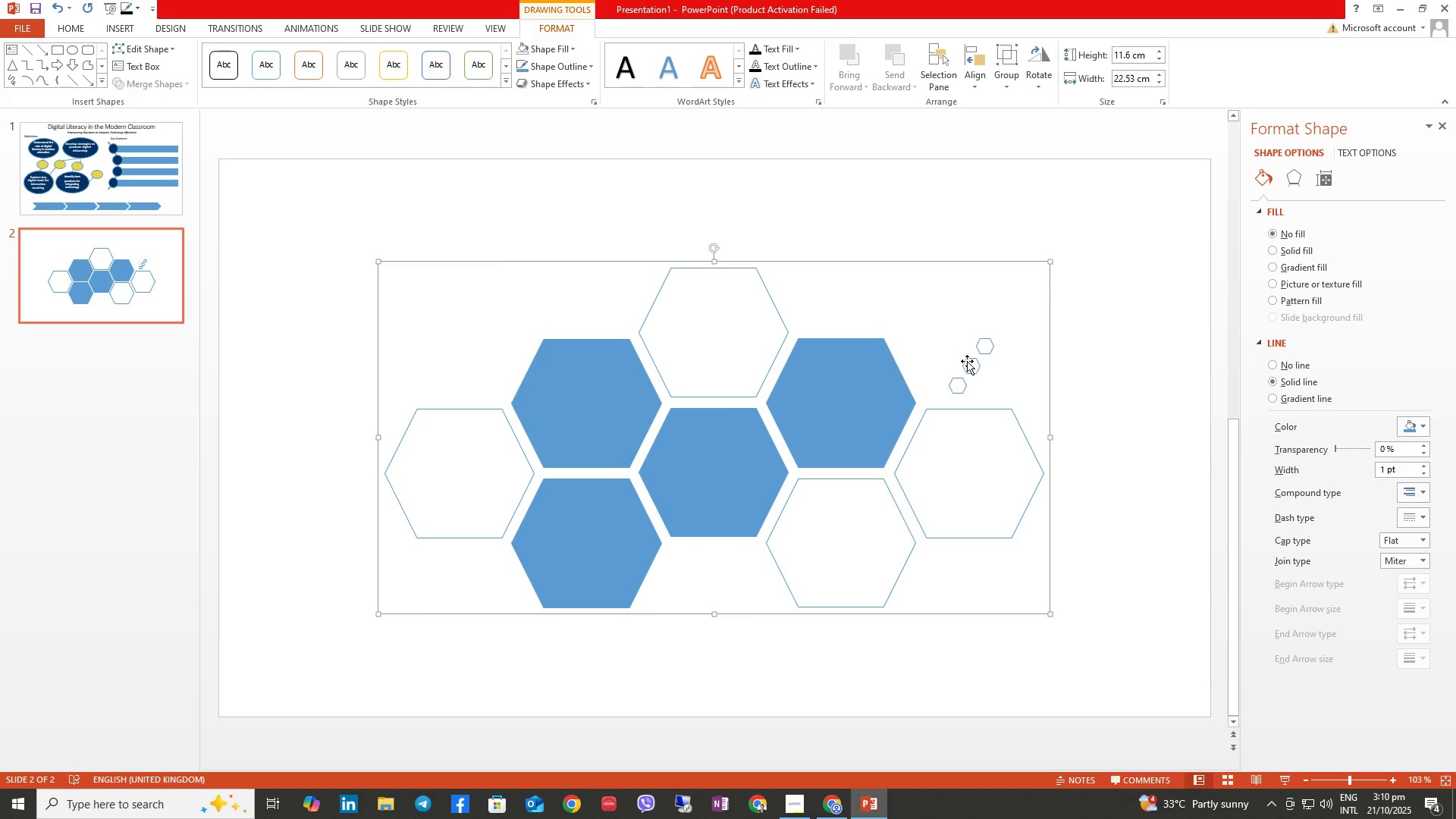 
left_click([967, 361])
 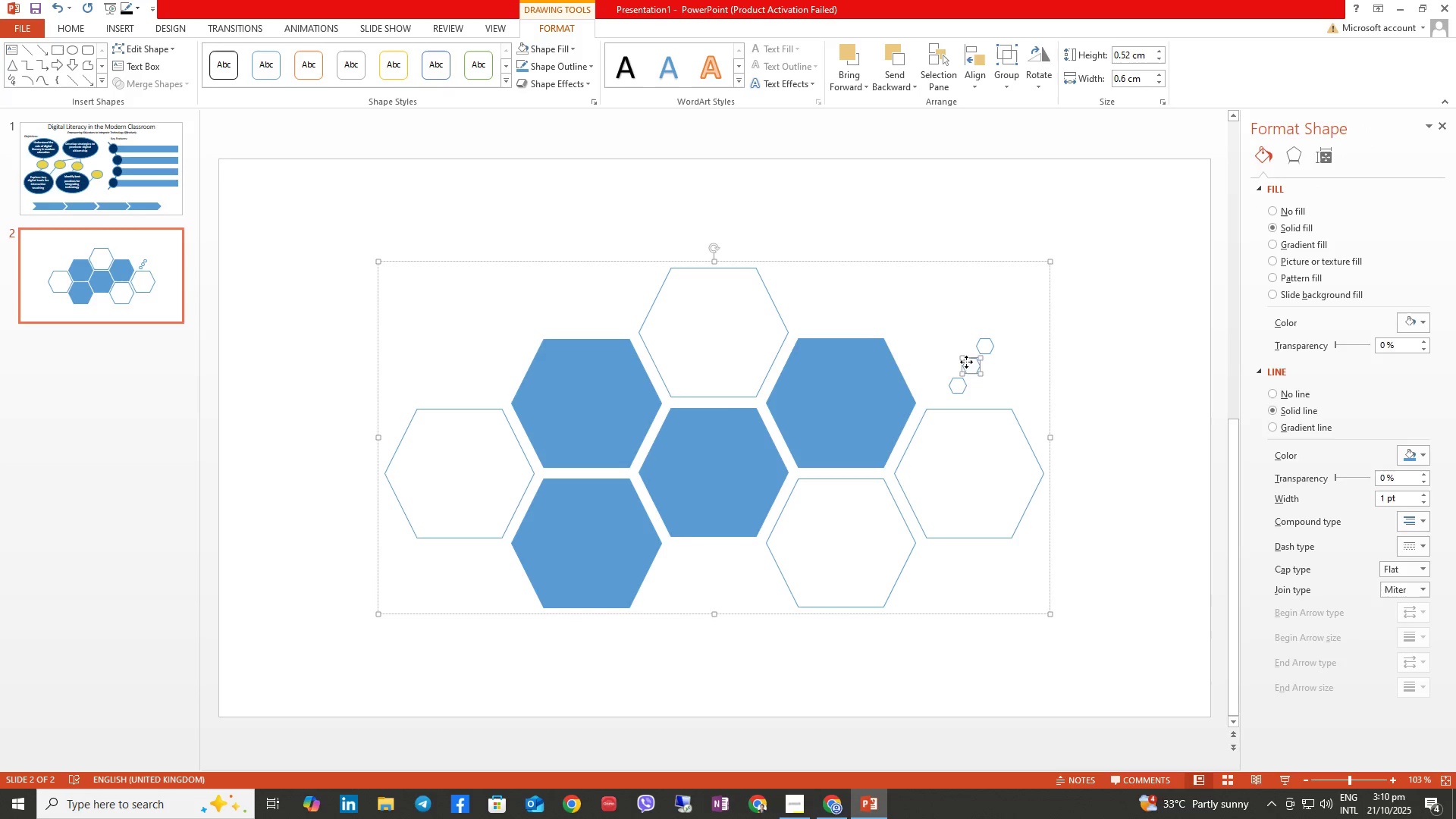 
key(T)
 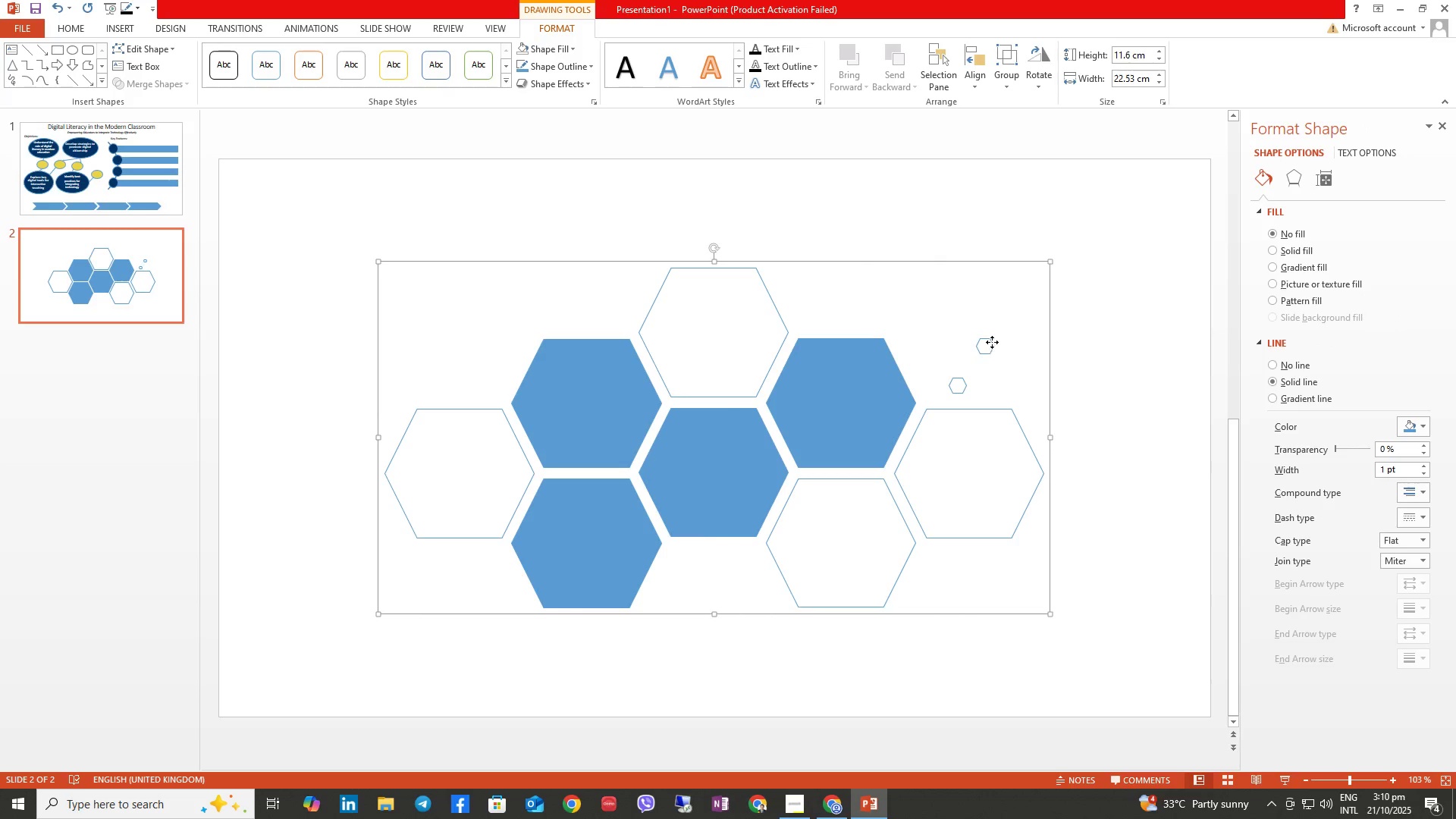 
double_click([992, 342])
 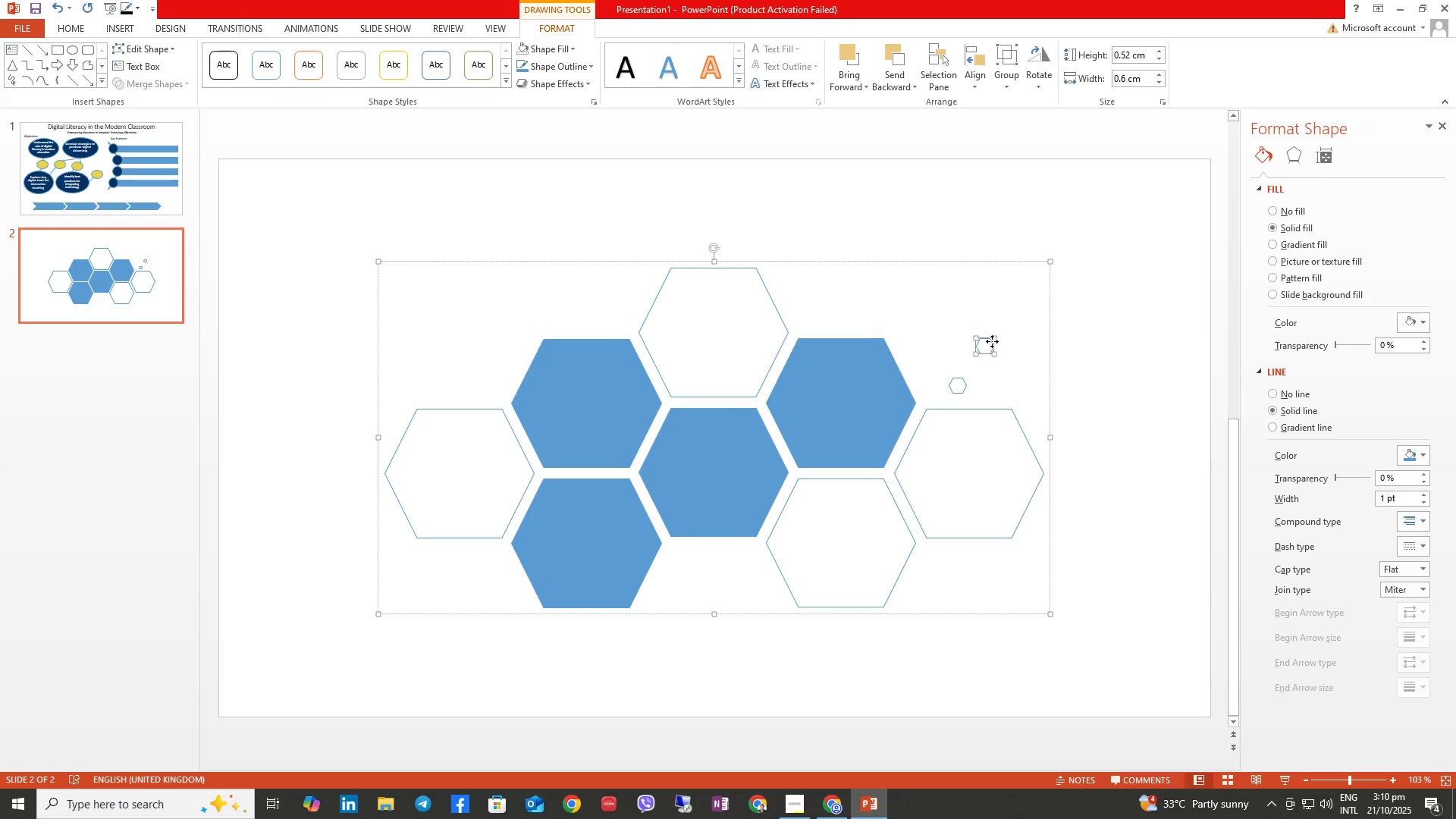 
right_click([992, 341])
 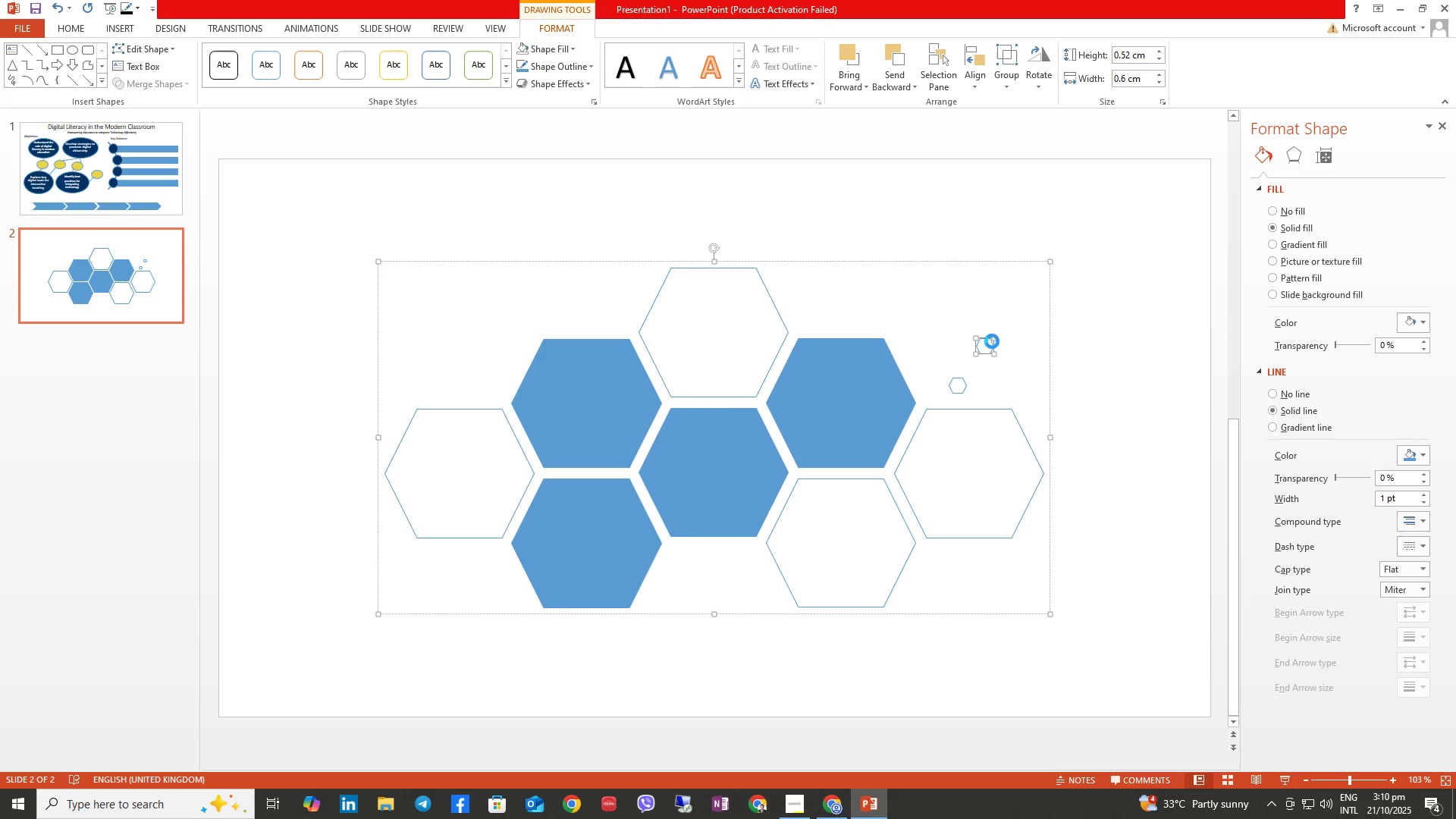 
key(T)
 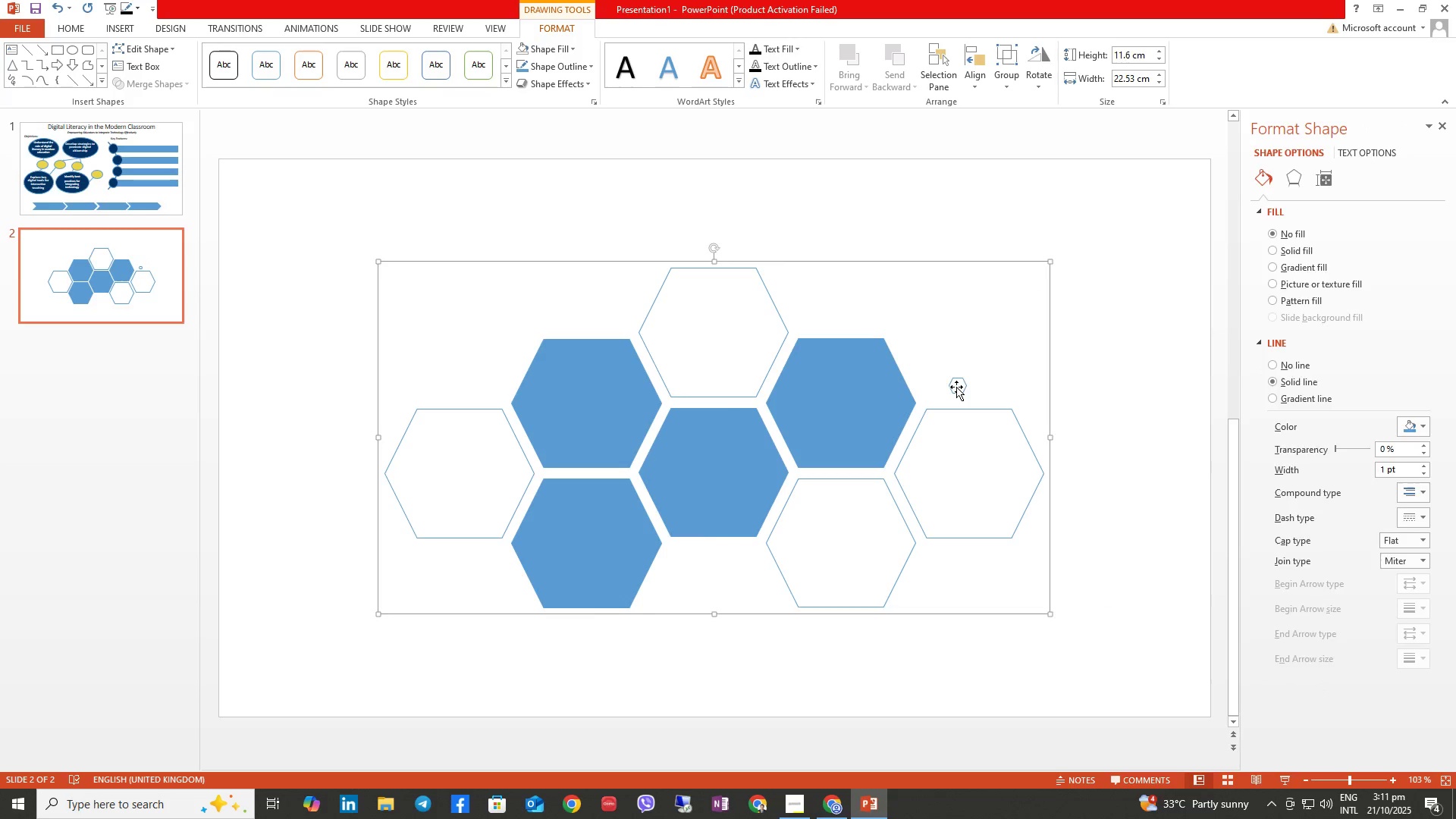 
double_click([956, 387])
 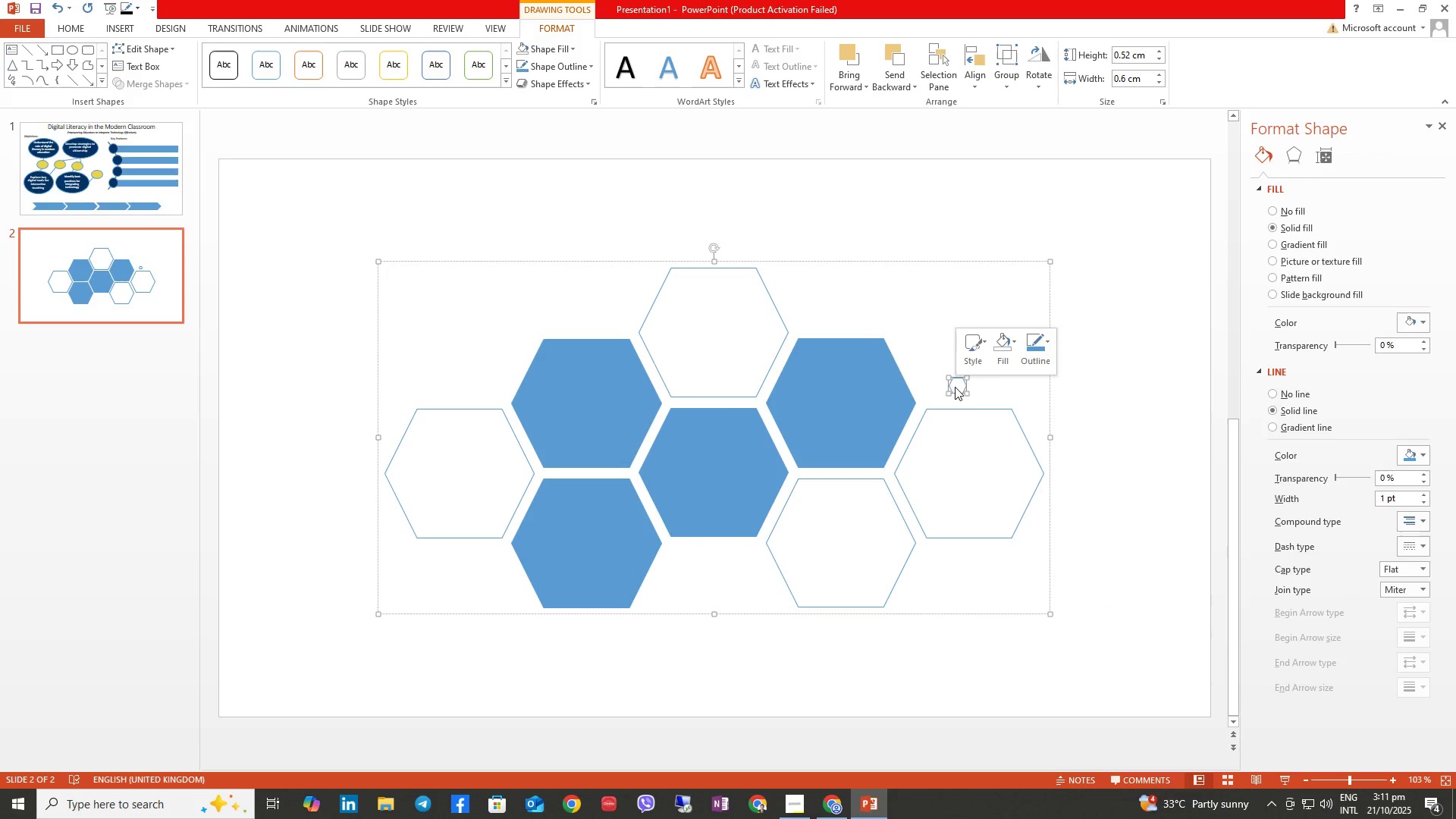 
right_click([955, 387])
 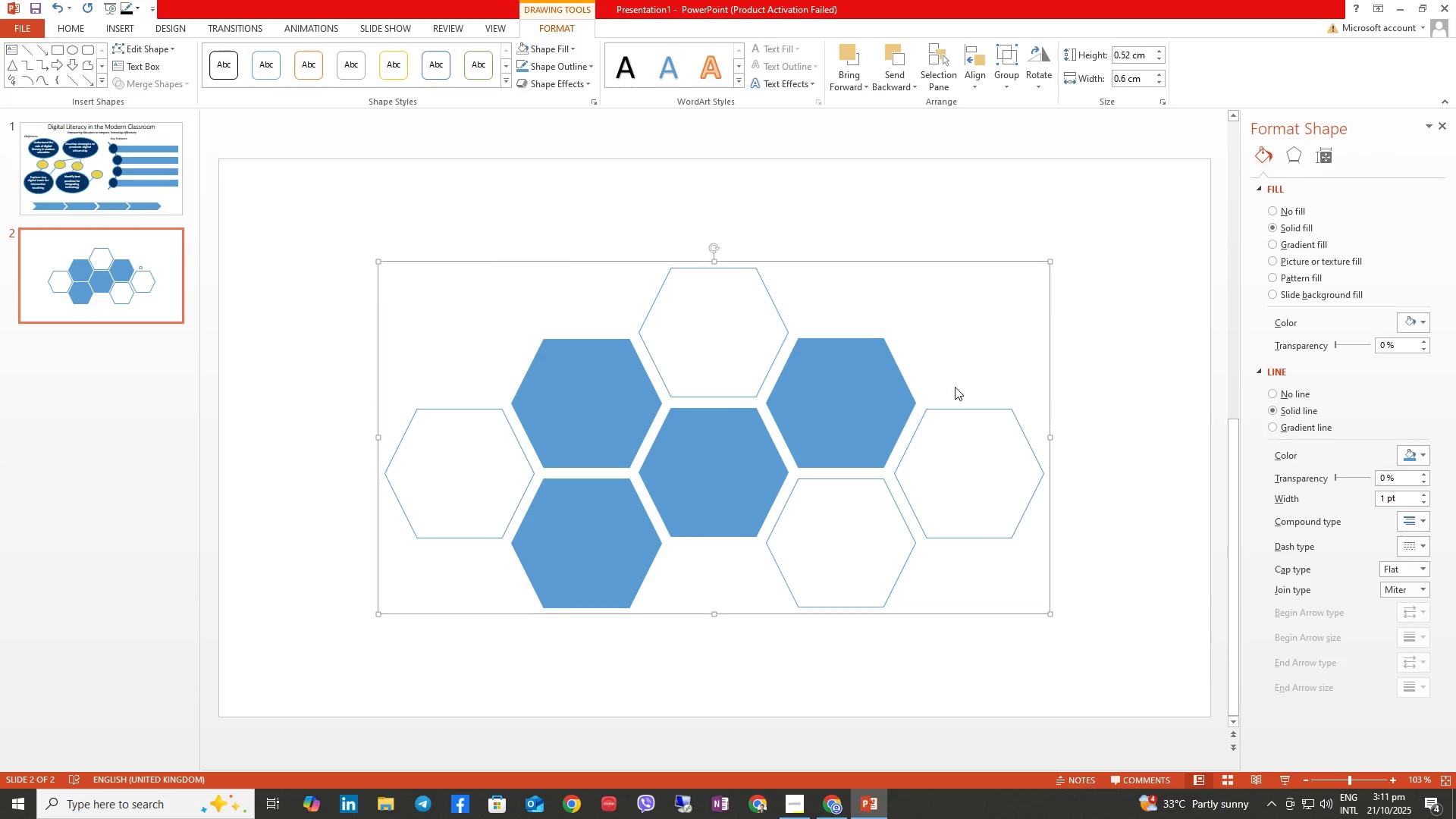 
key(T)
 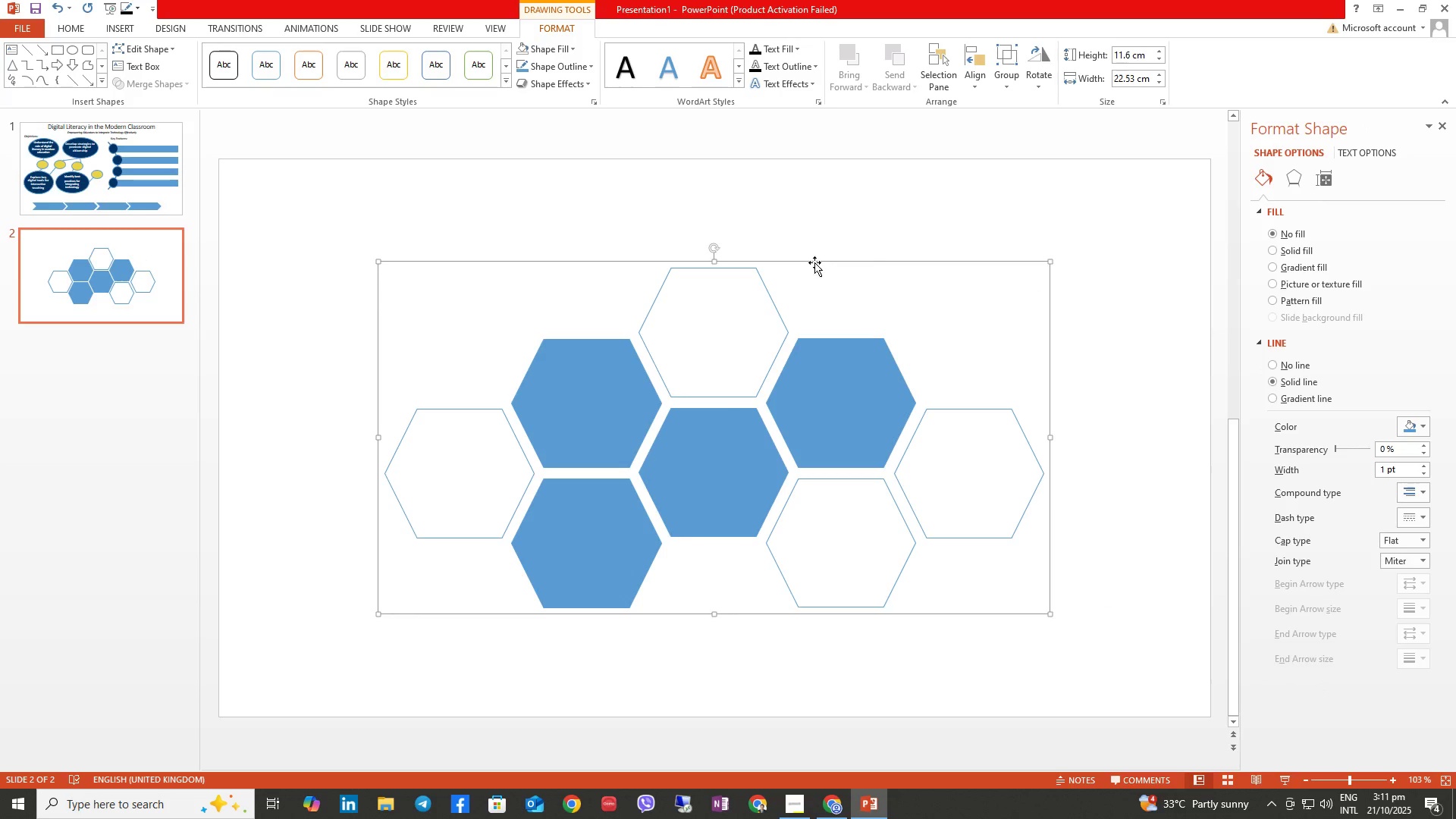 
left_click([813, 257])
 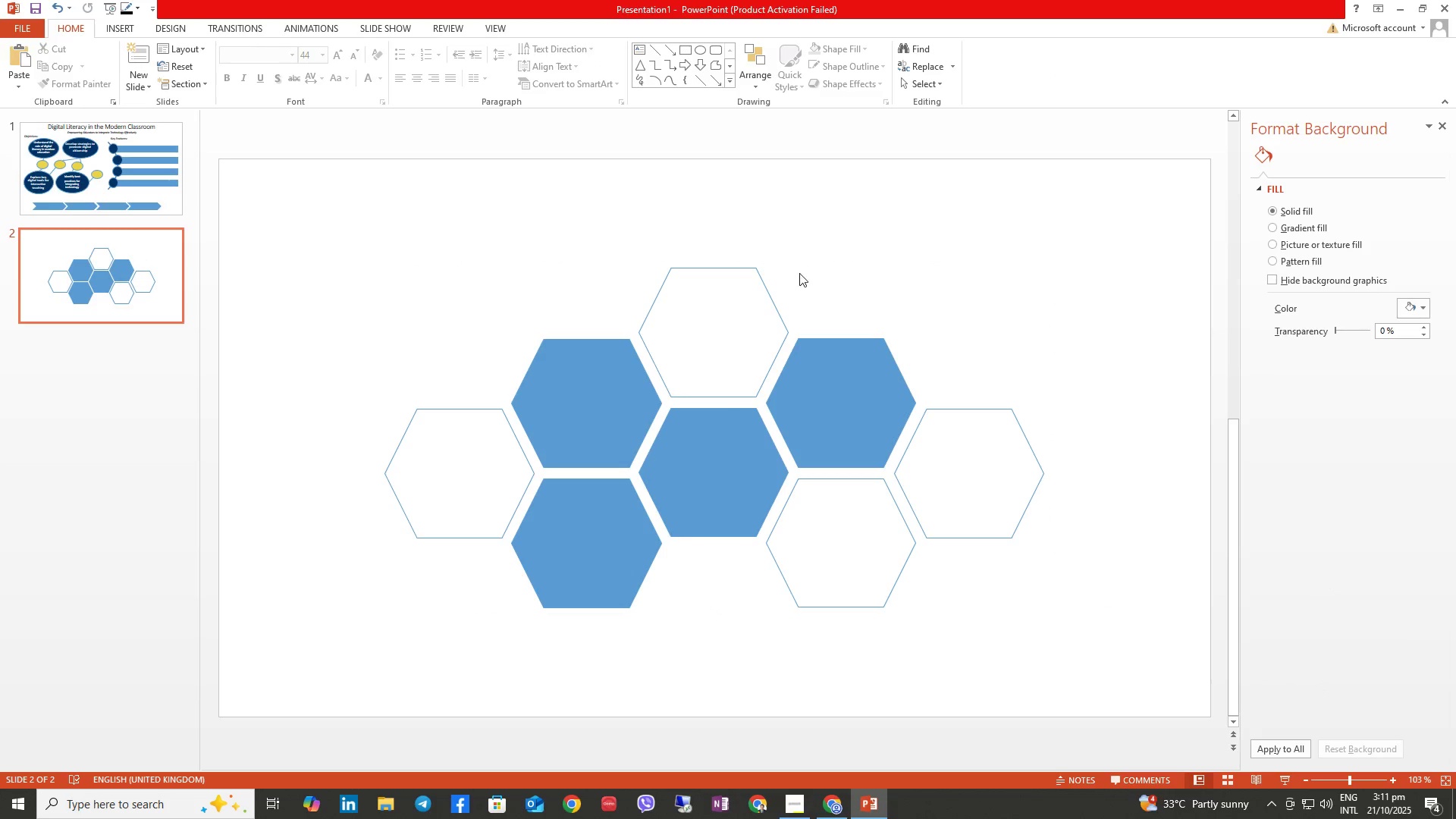 
triple_click([773, 280])
 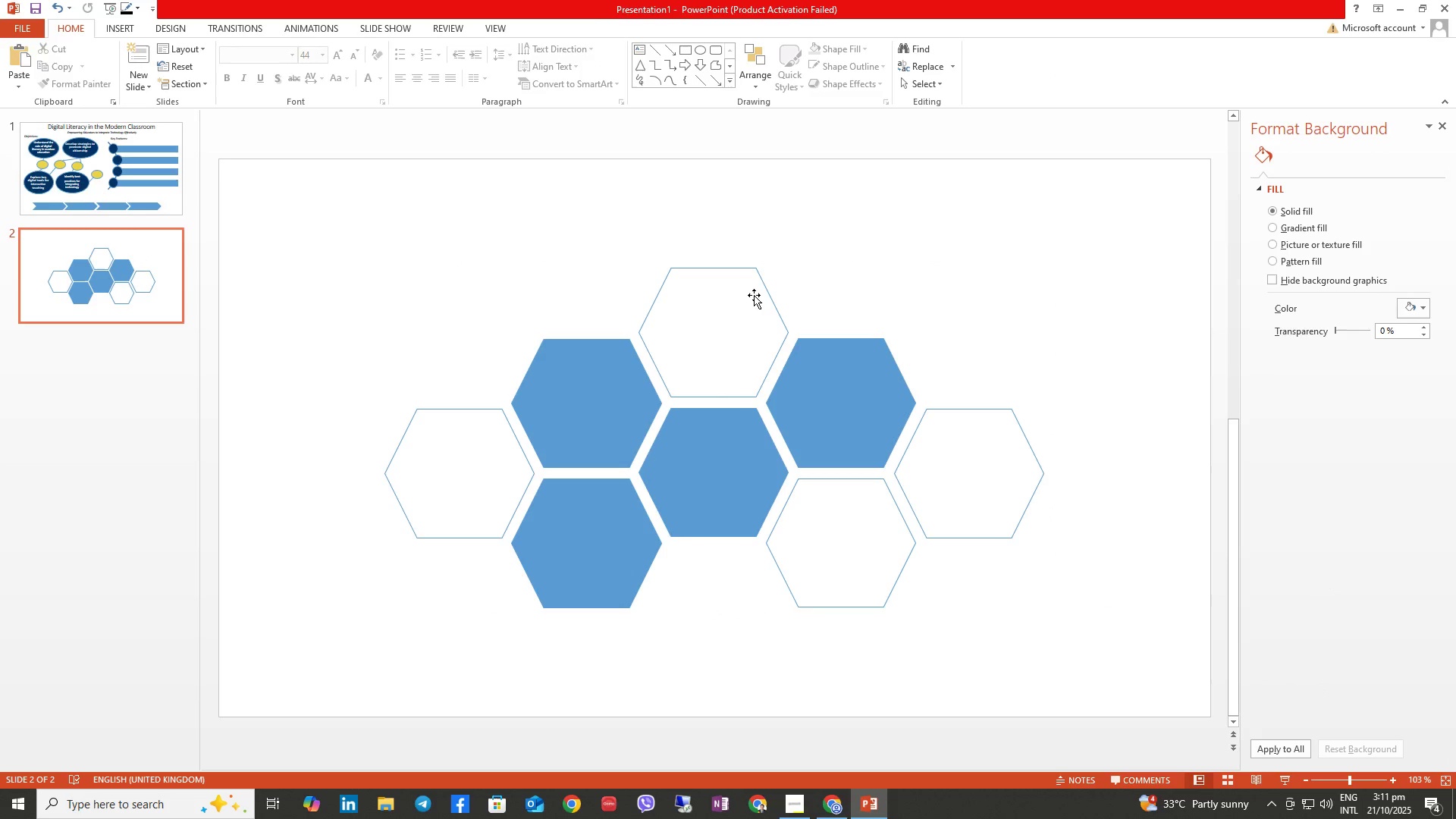 
triple_click([754, 295])
 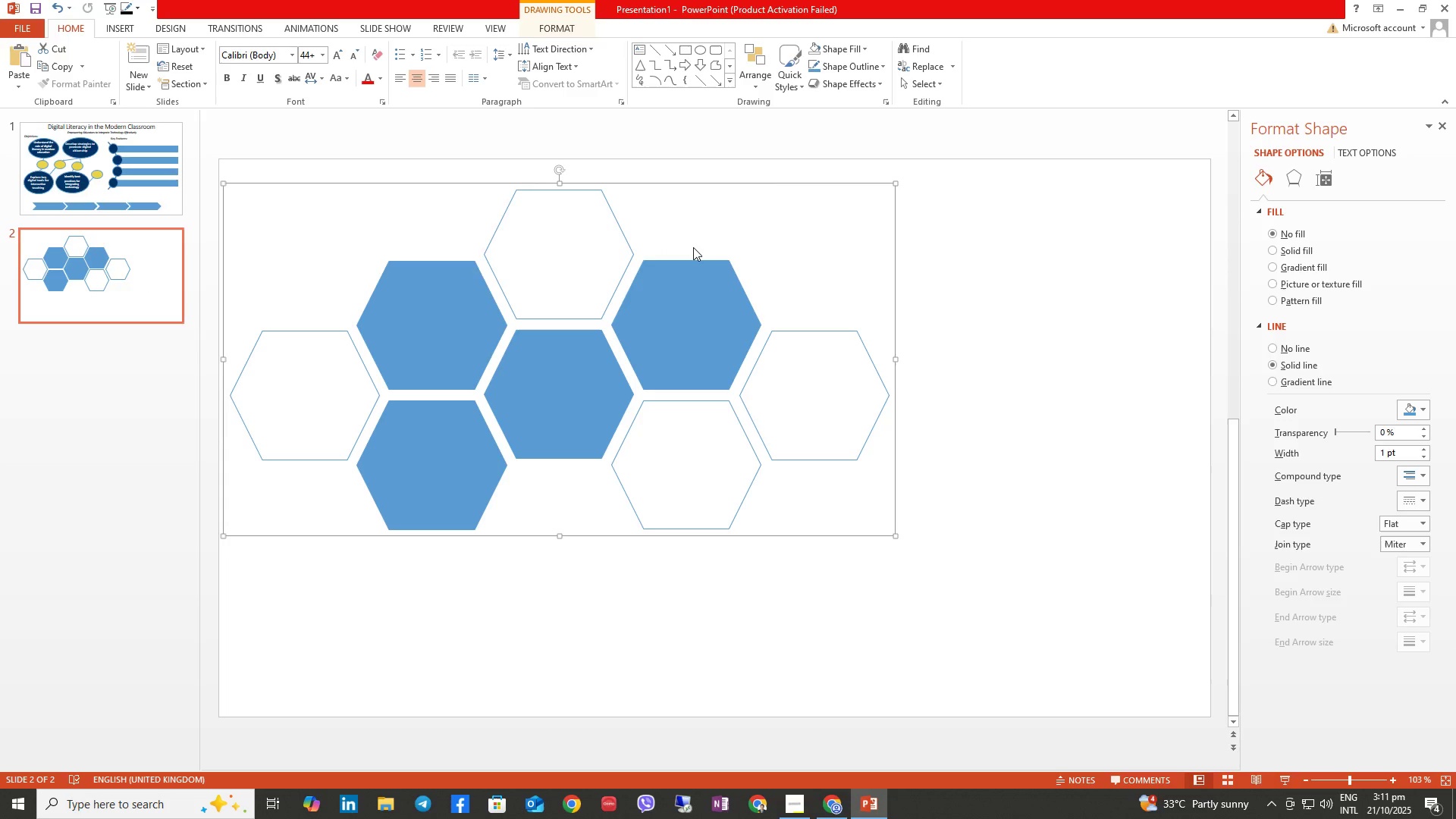 
wait(11.33)
 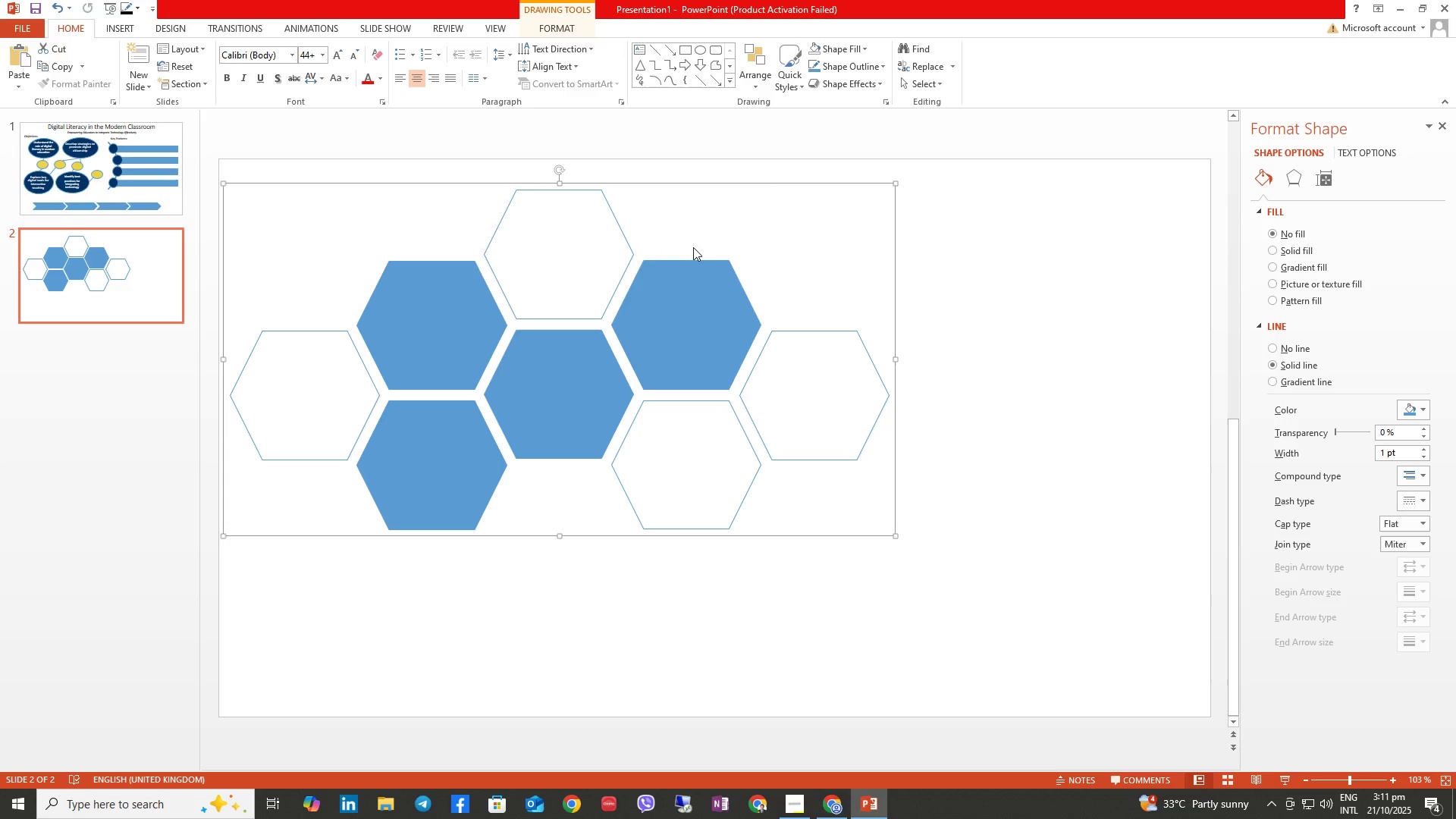 
mouse_move([120, 262])
 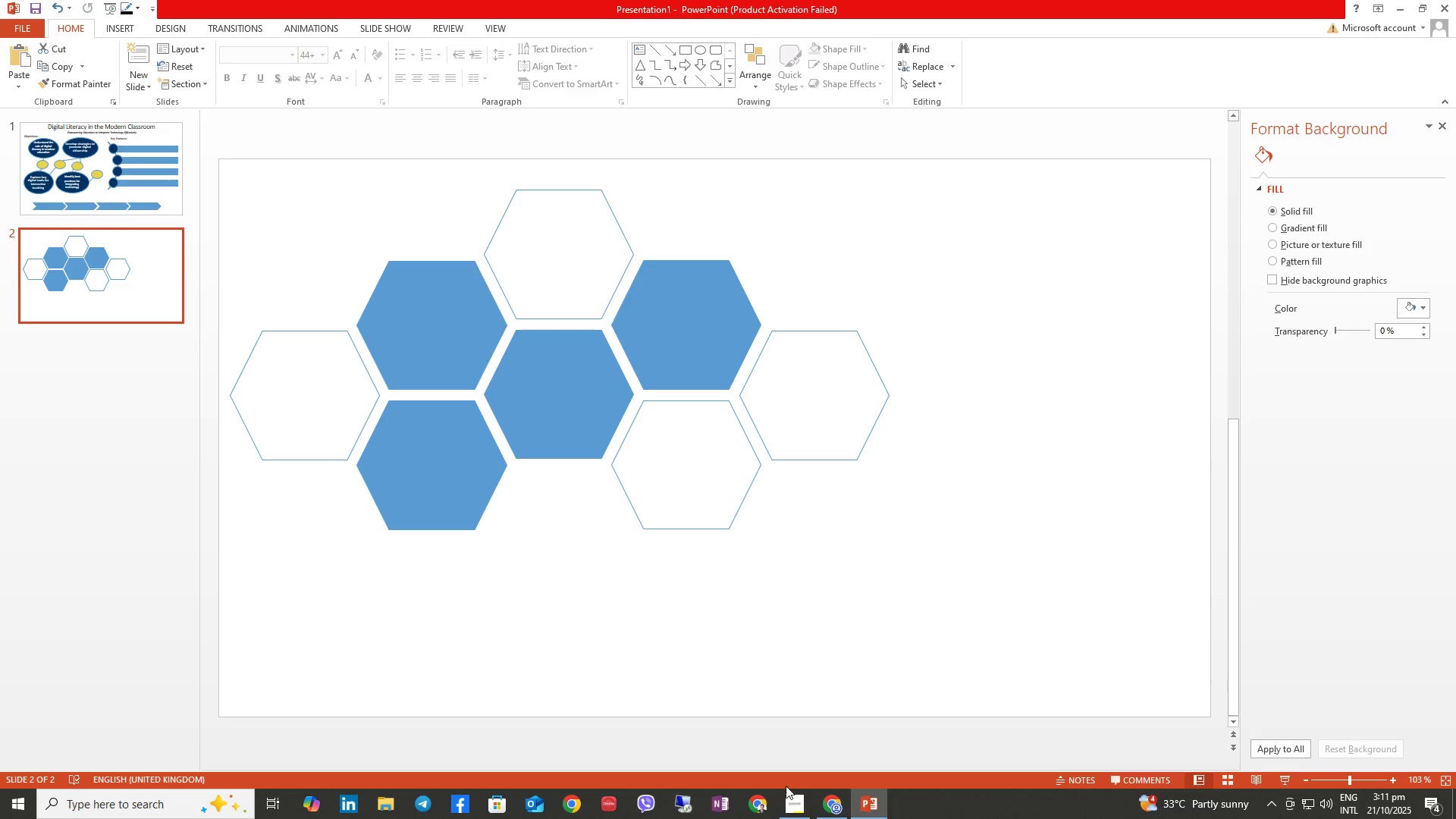 
left_click([786, 809])